 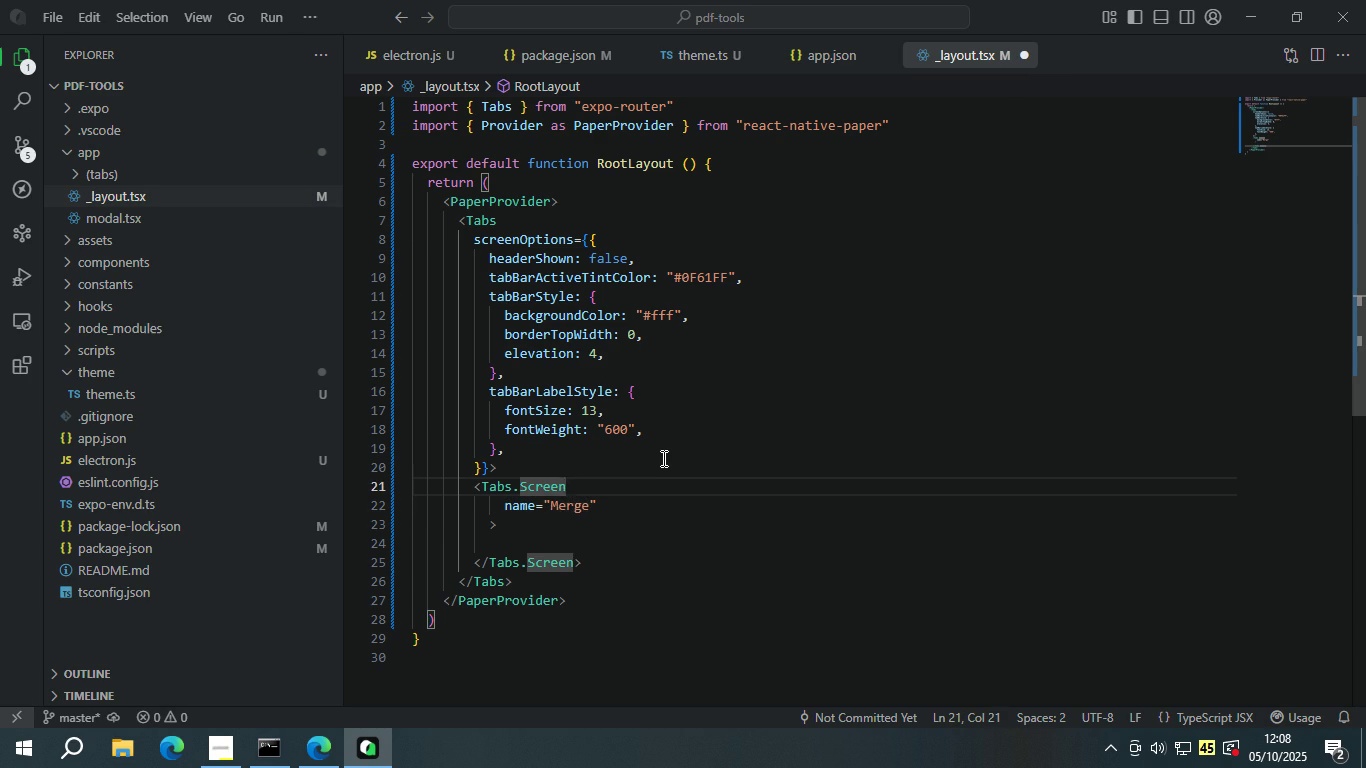 
key(ArrowDown)
 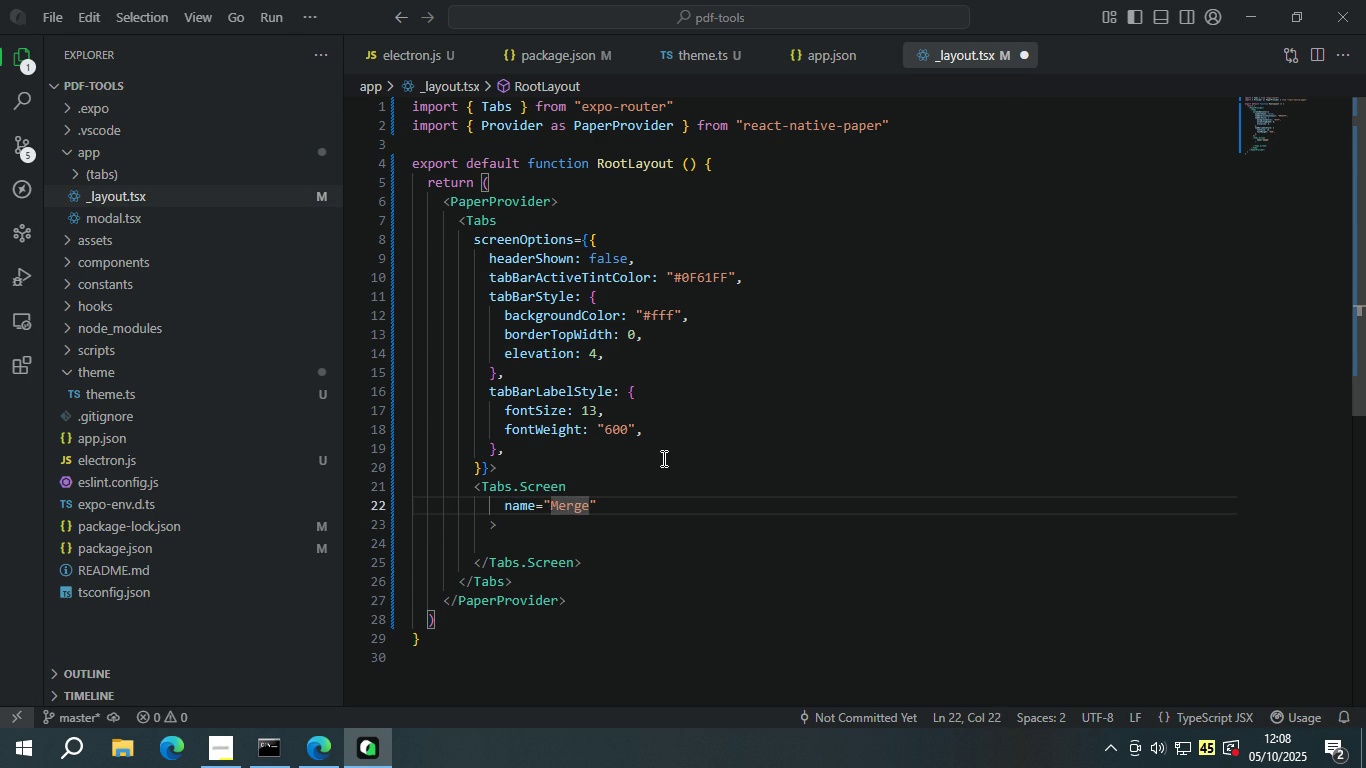 
key(ArrowDown)
 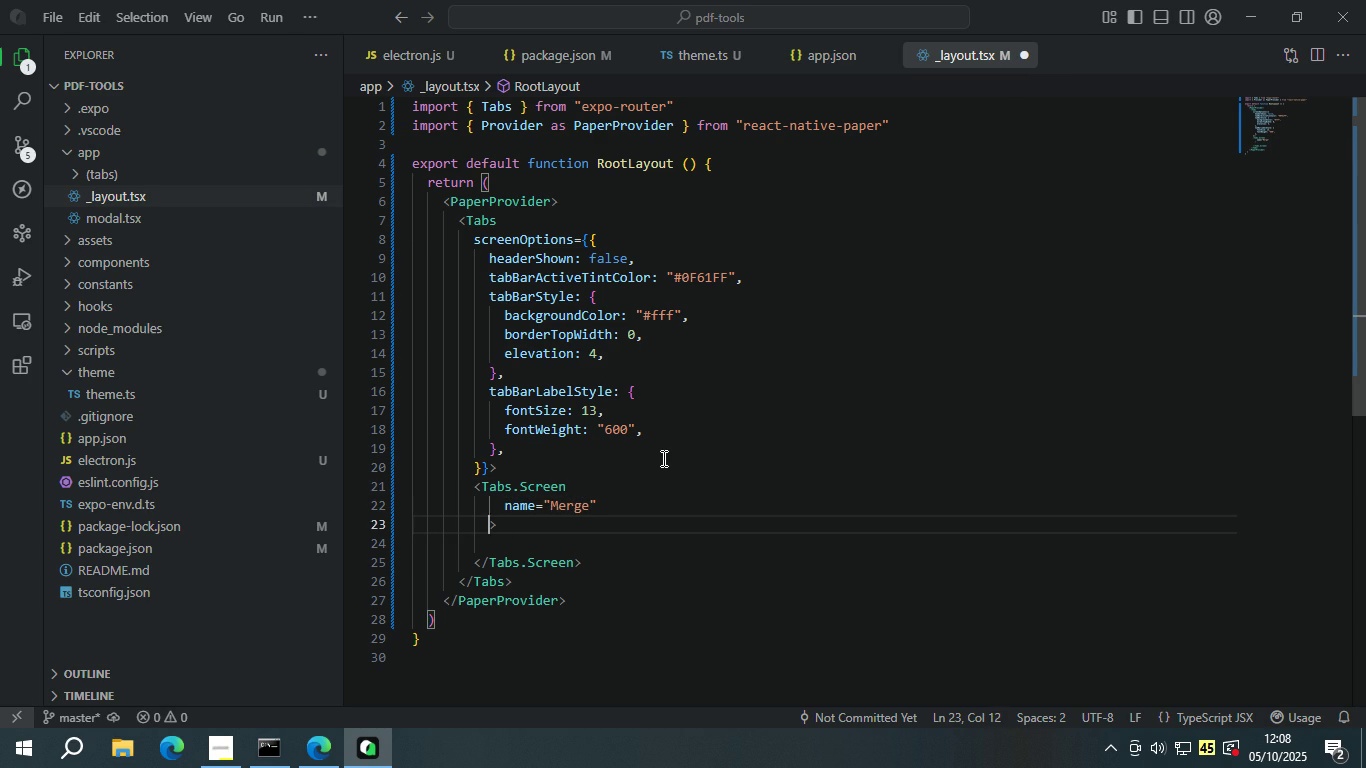 
key(ArrowLeft)
 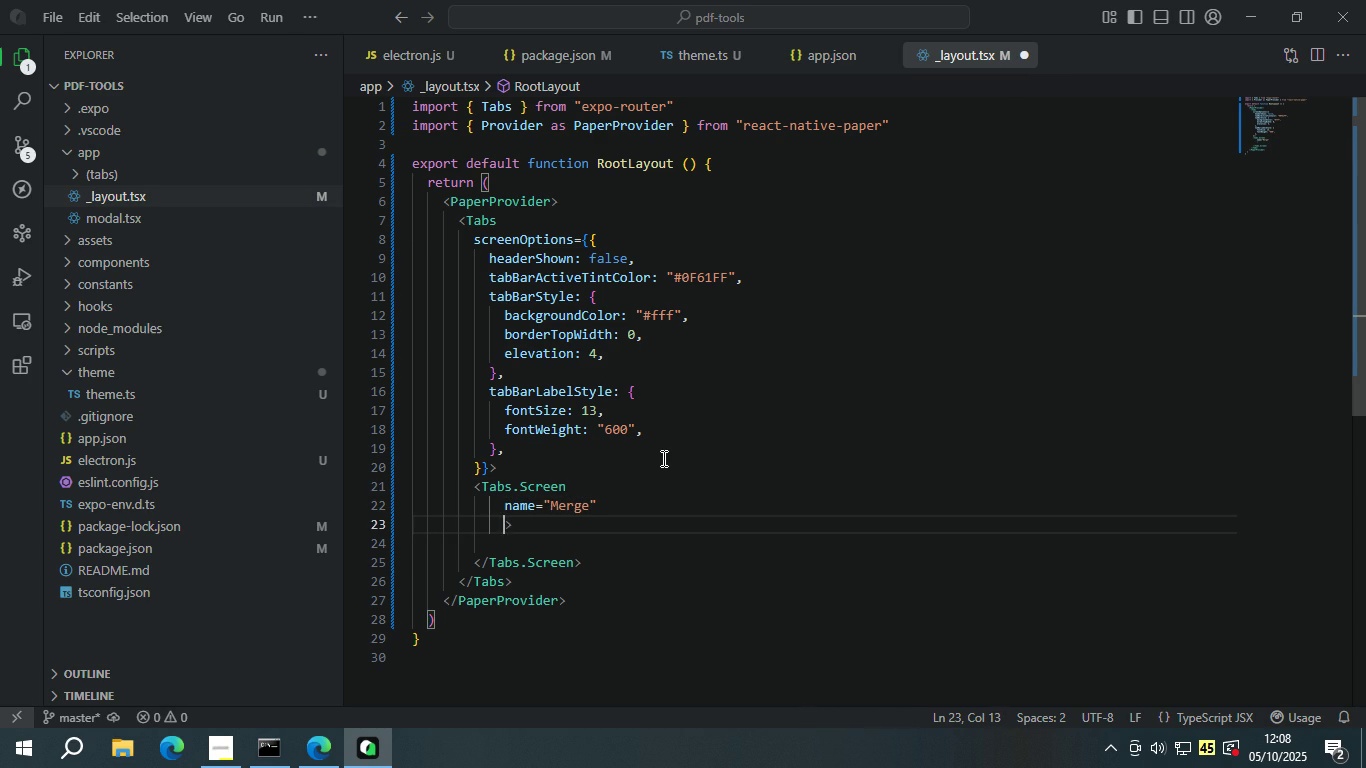 
key(Tab)
 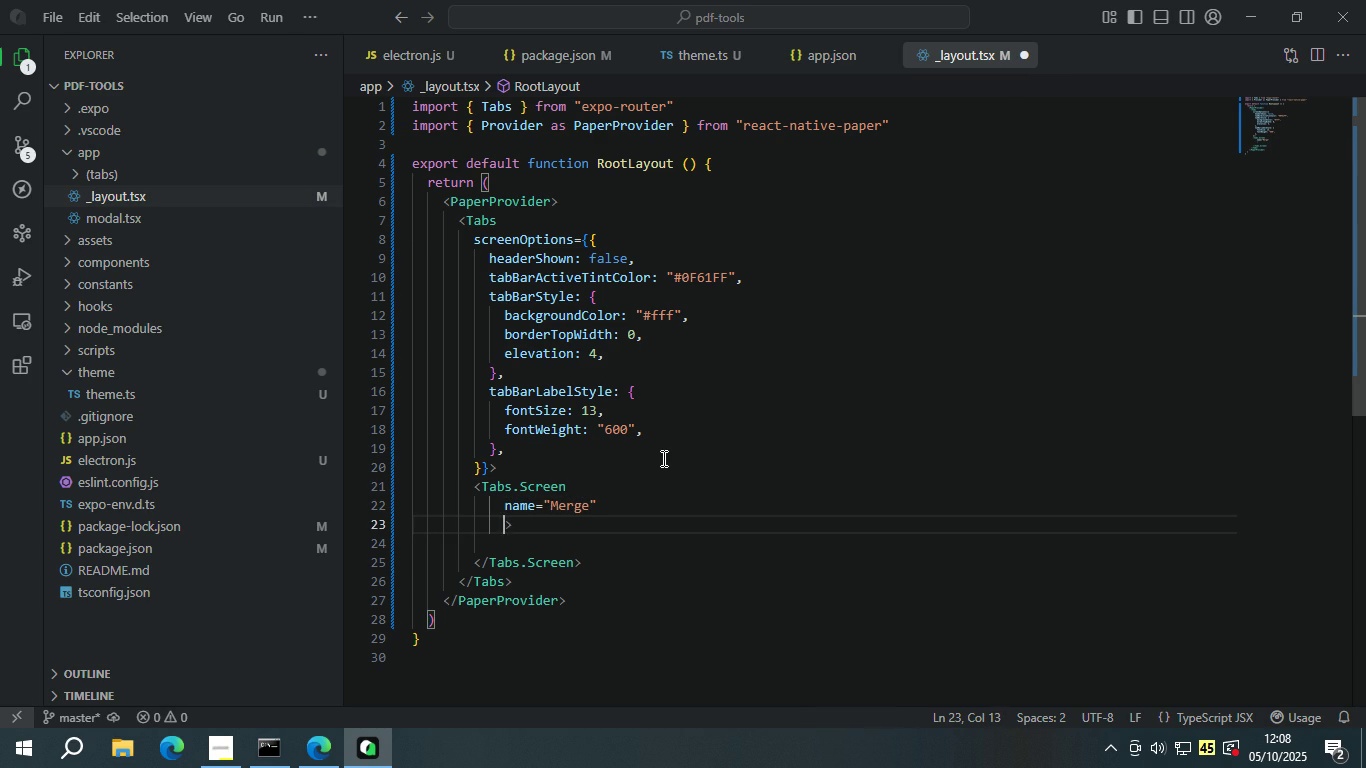 
key(ArrowUp)